 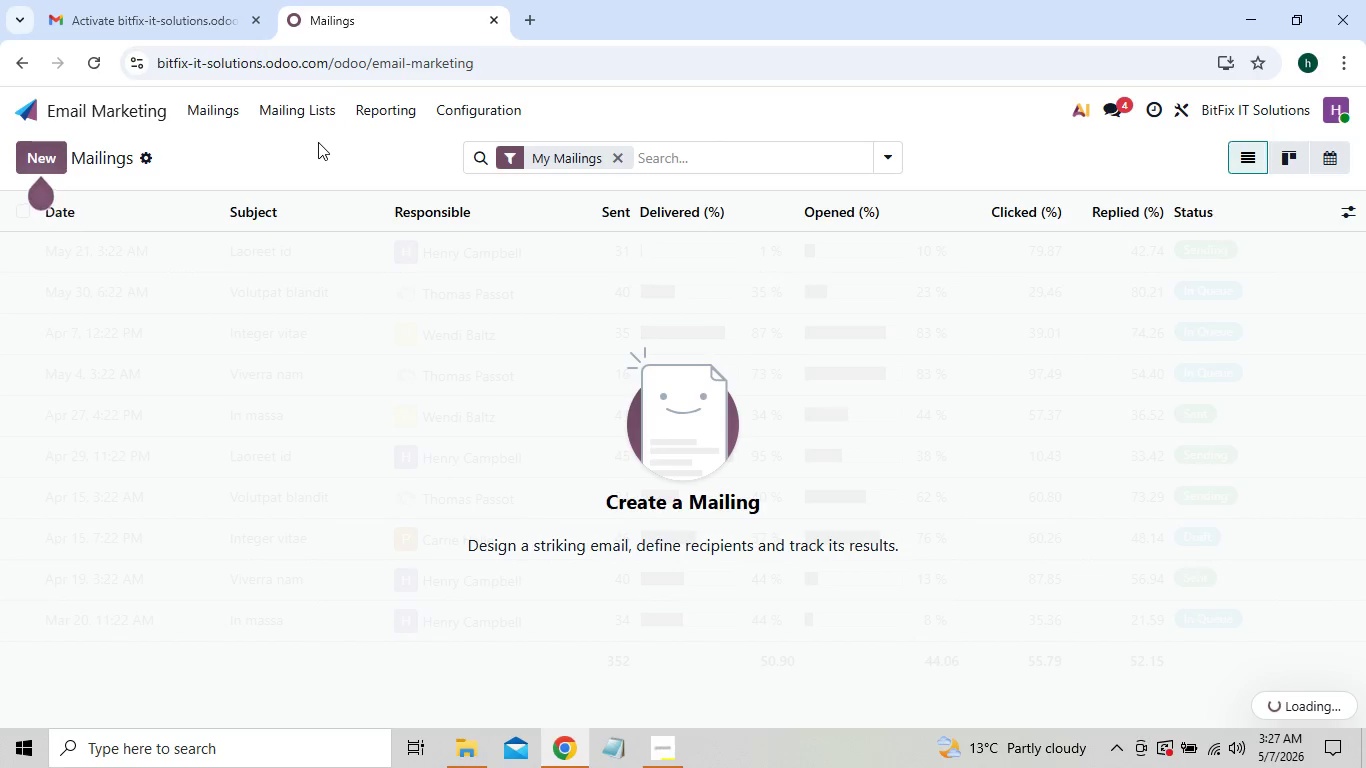 
left_click([168, 163])
 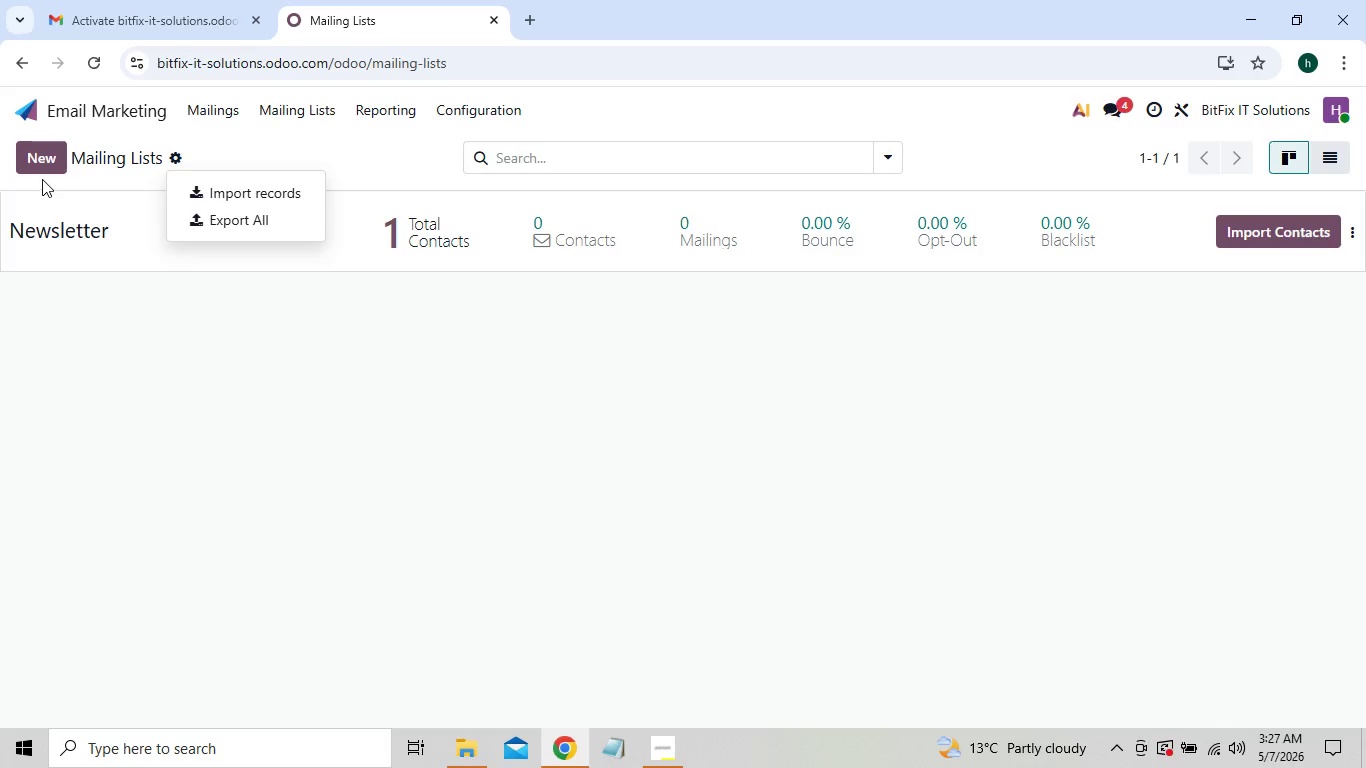 
left_click([43, 163])
 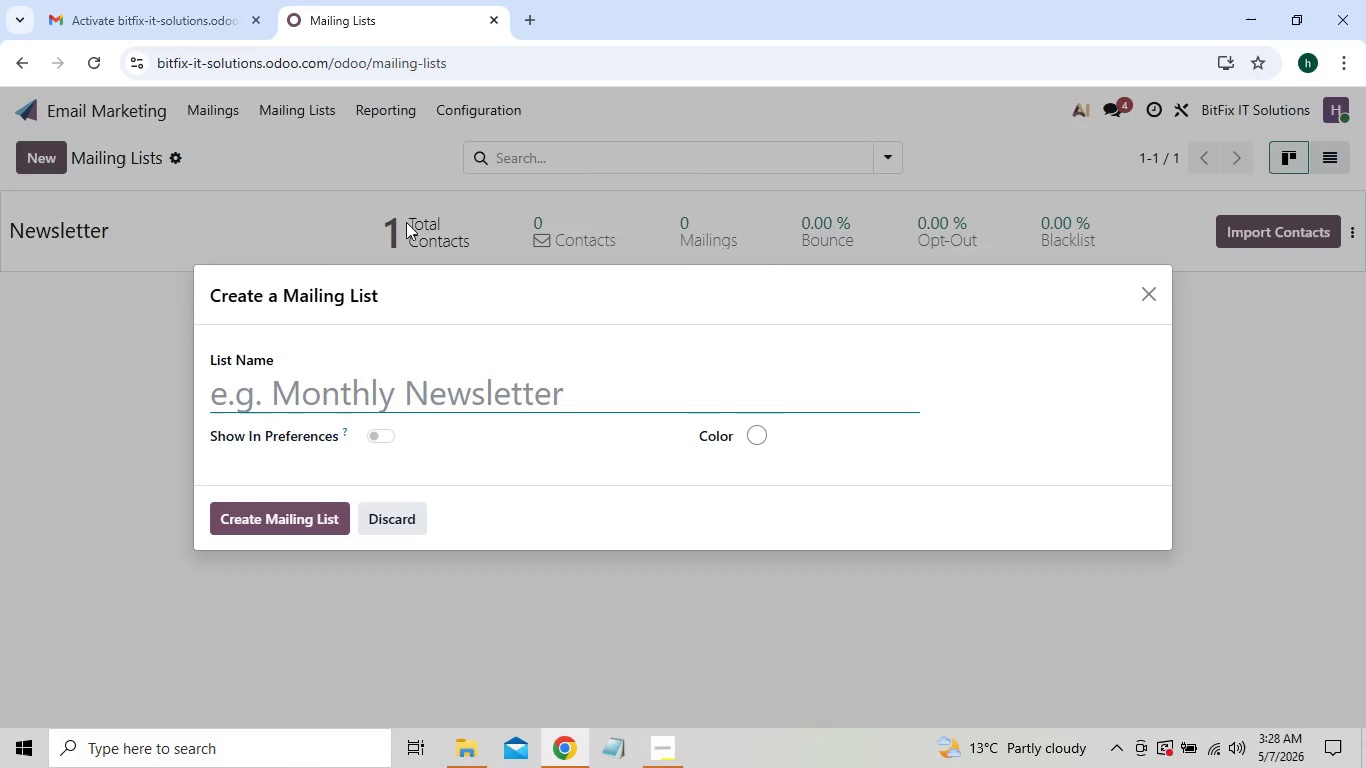 
wait(7.48)
 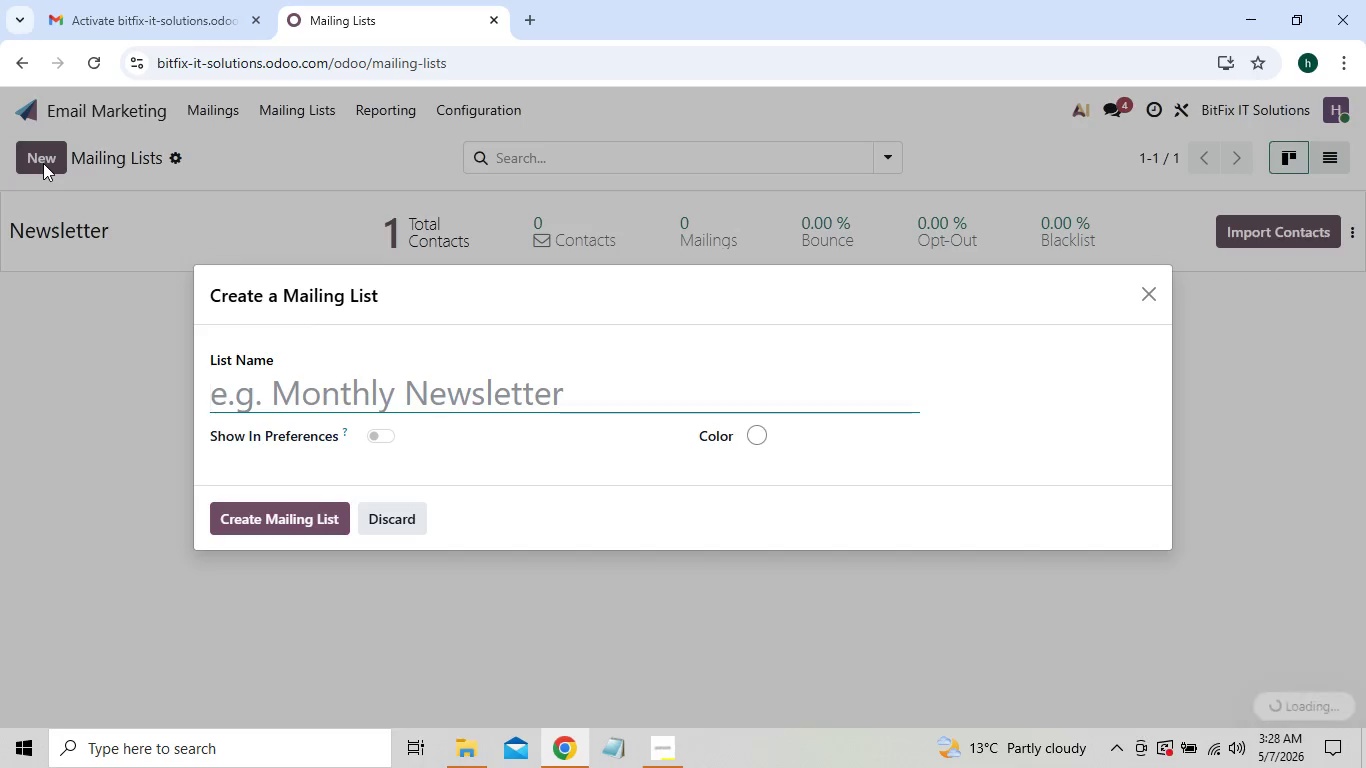 
left_click([1149, 302])
 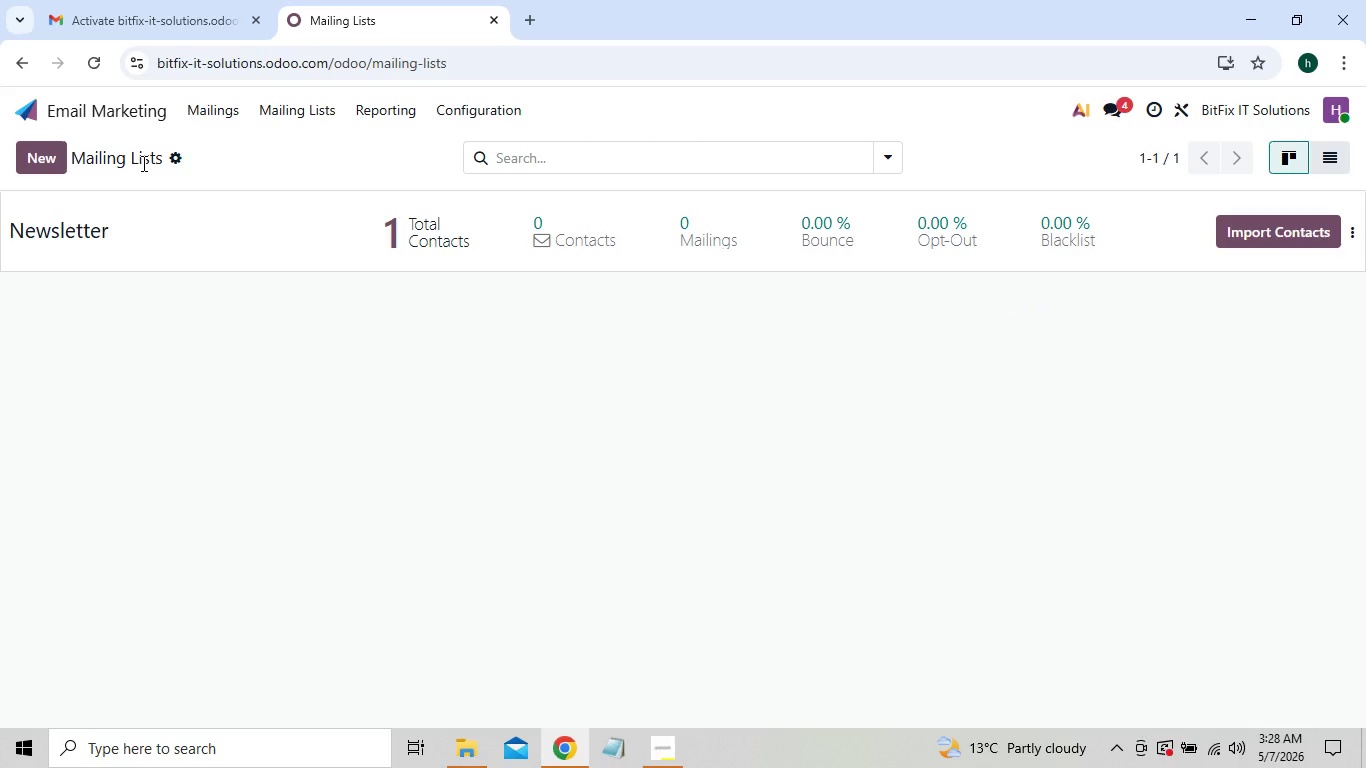 
double_click([282, 235])
 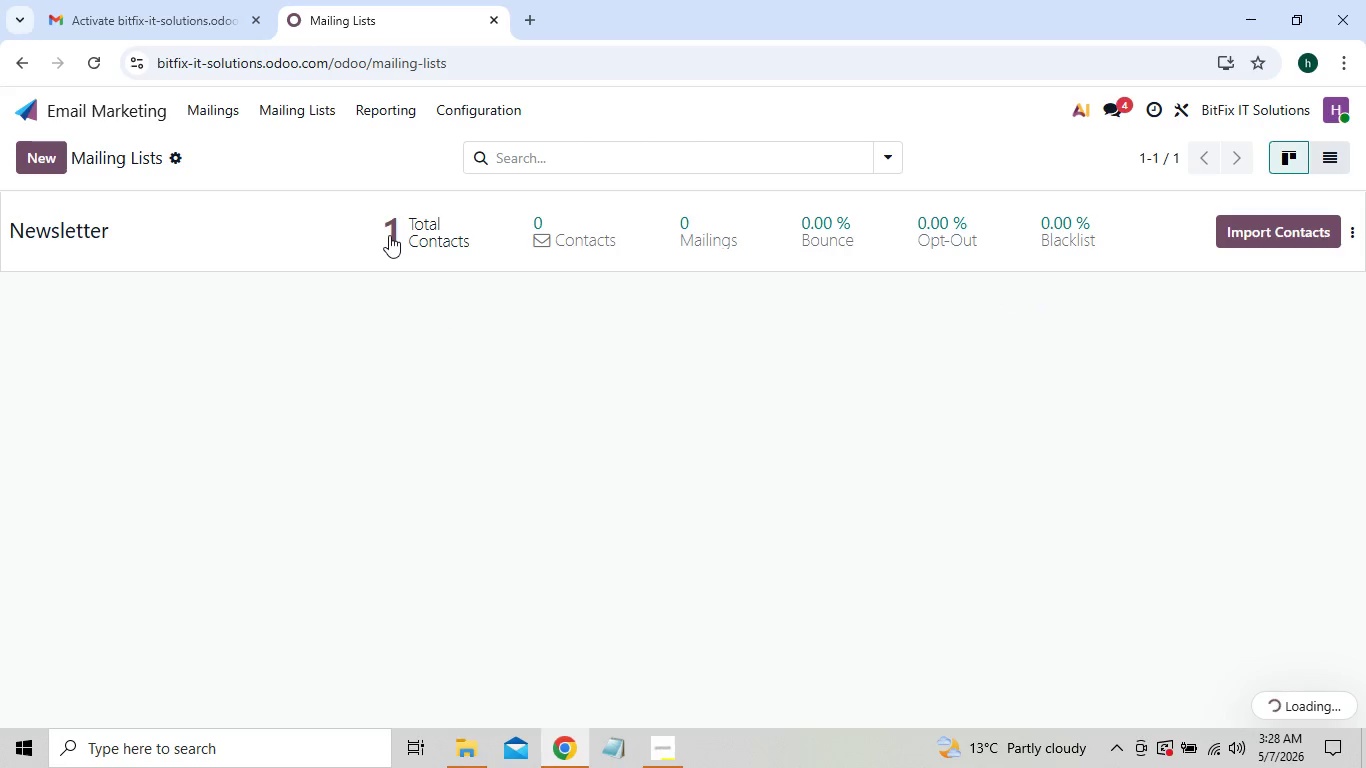 
double_click([389, 235])
 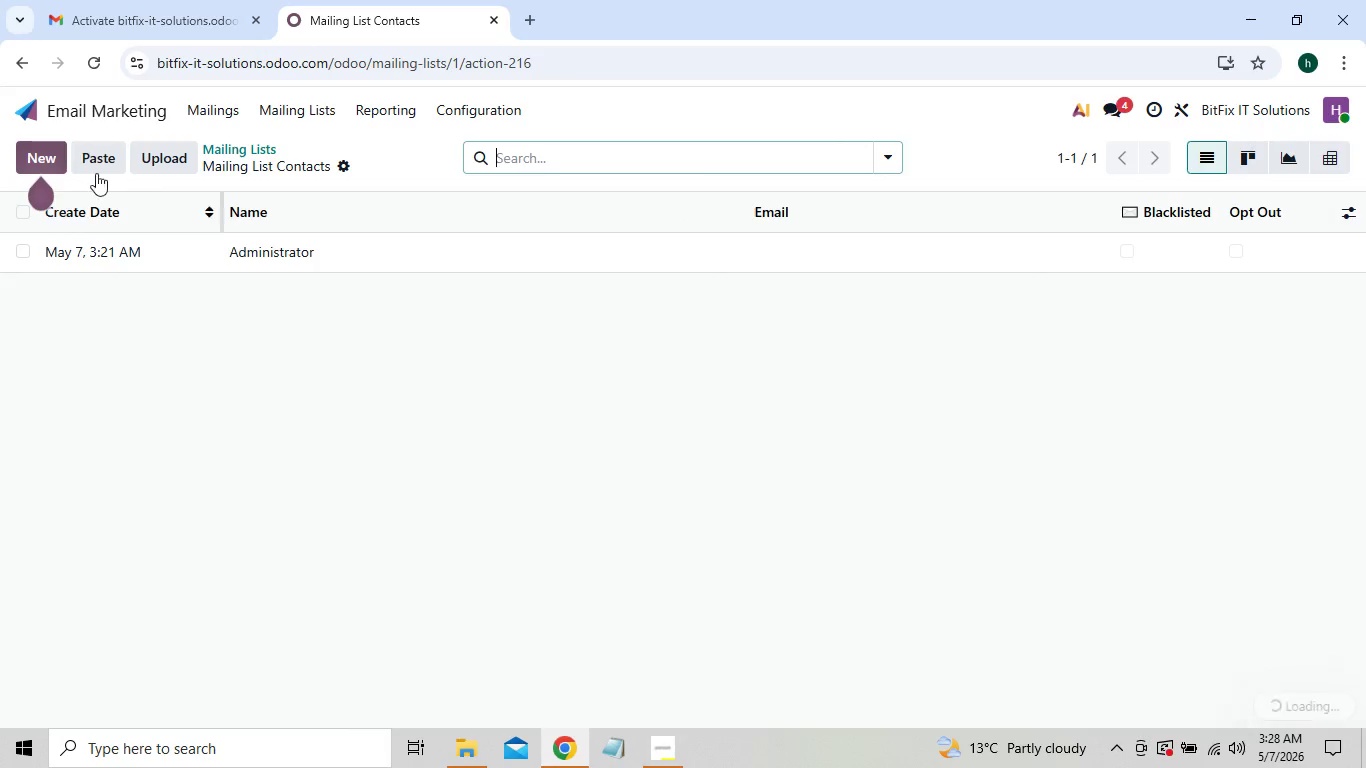 
left_click([46, 163])
 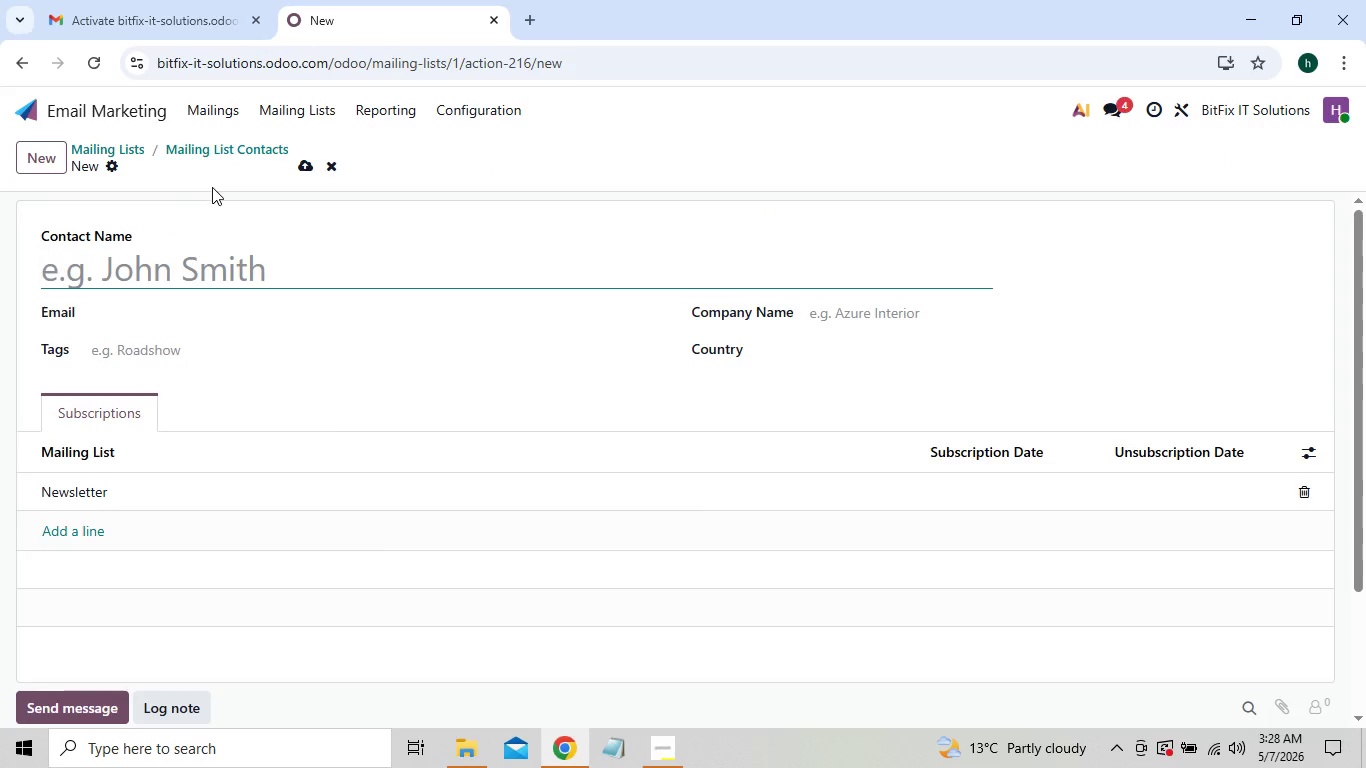 
left_click([115, 169])
 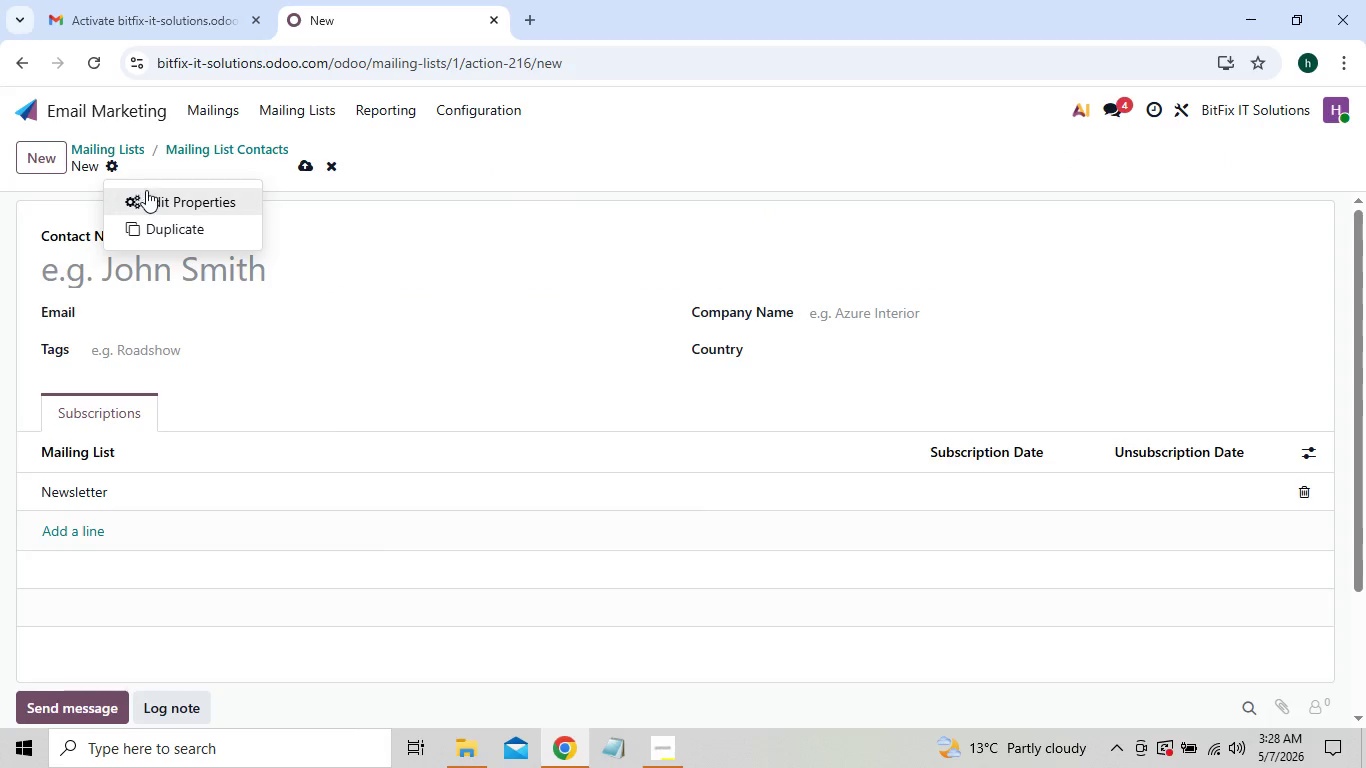 
left_click([151, 195])
 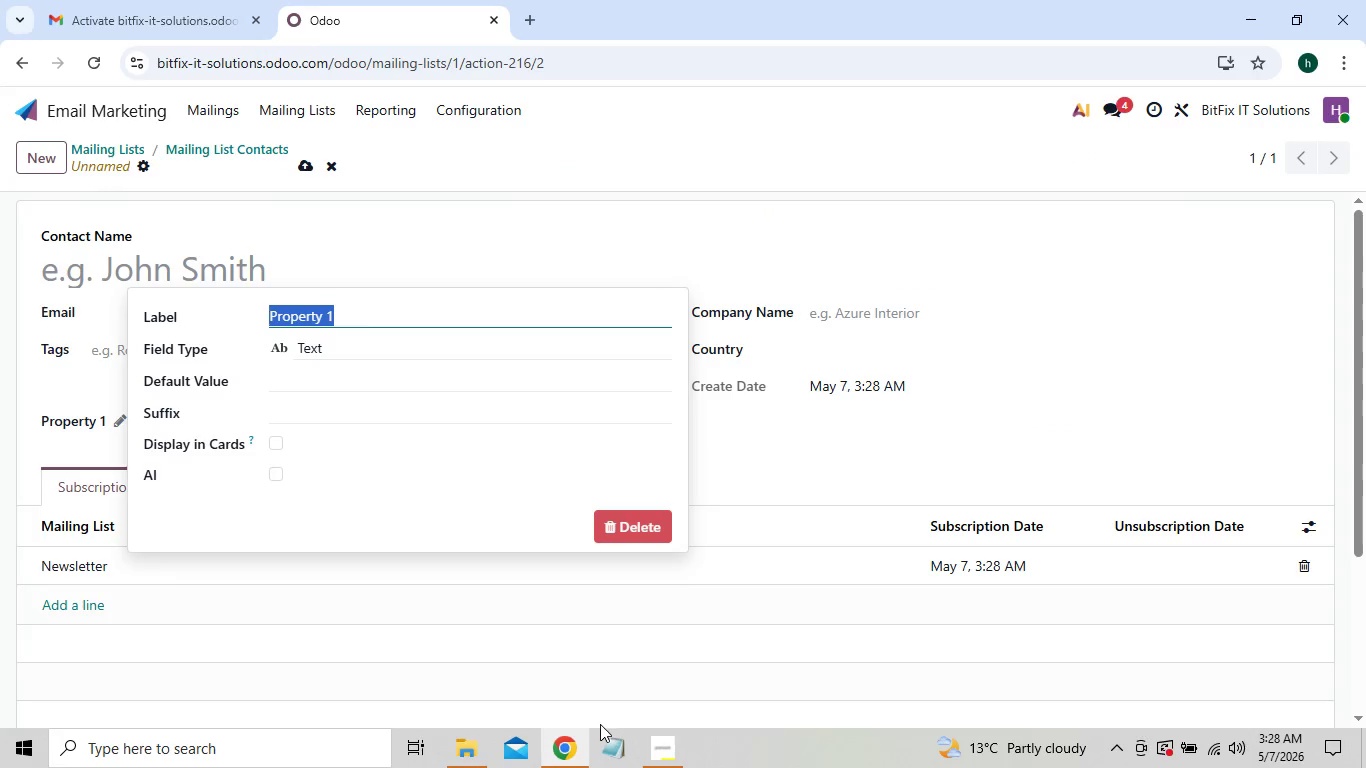 
left_click([486, 750])
 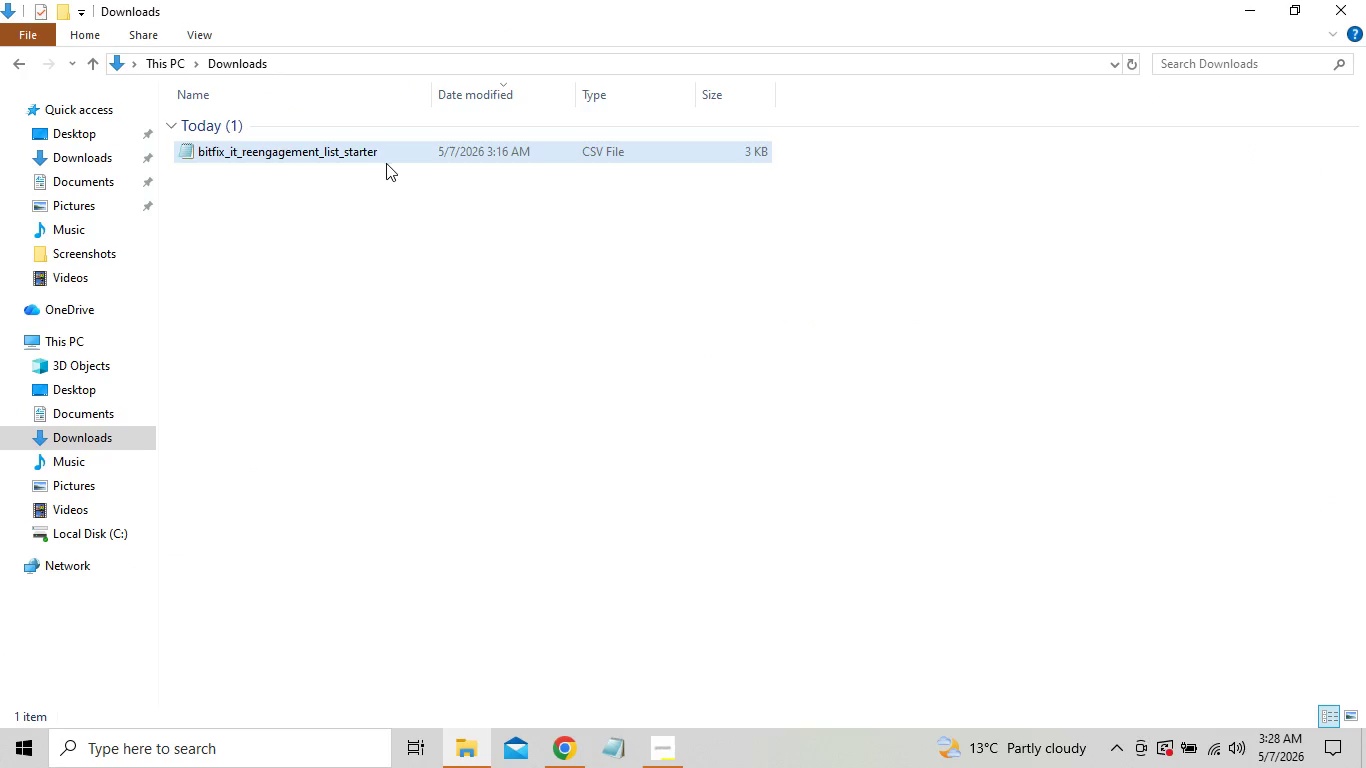 
left_click([400, 157])
 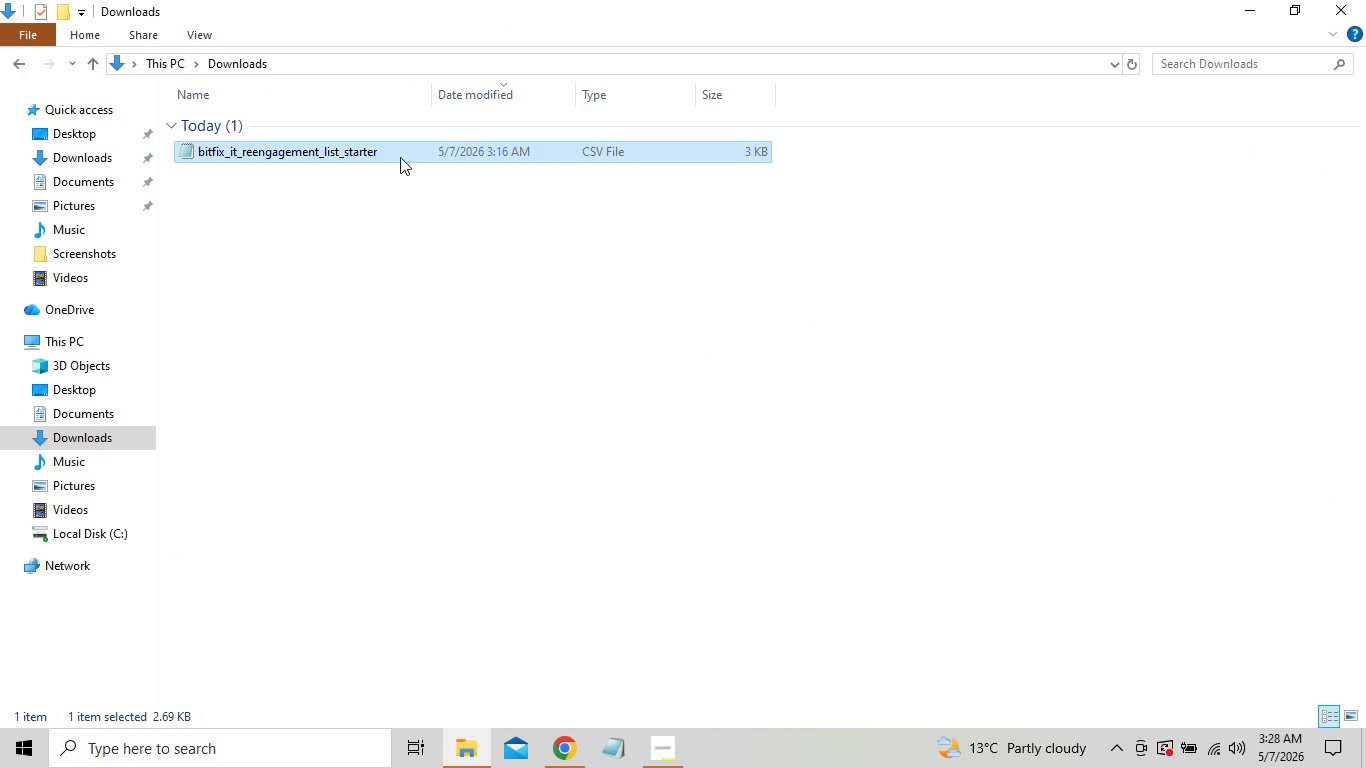 
double_click([400, 157])
 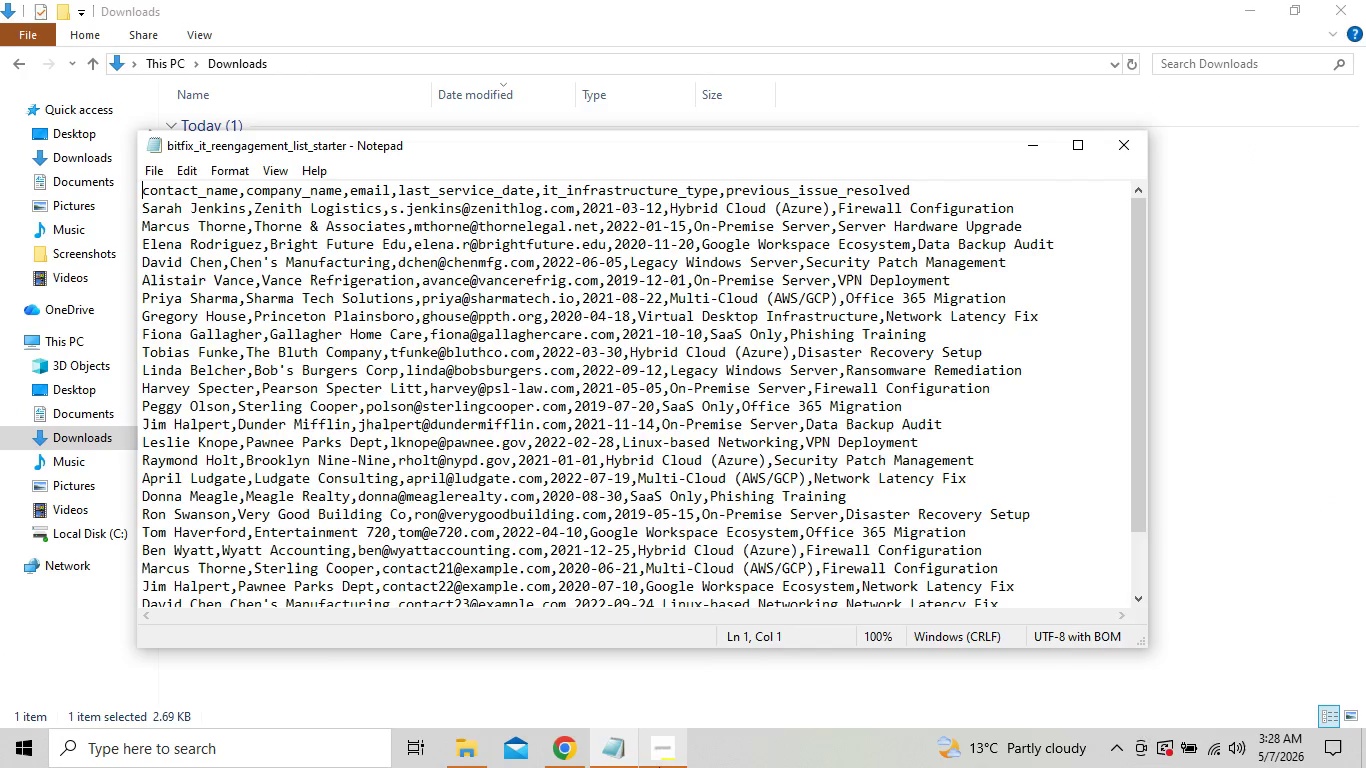 
left_click([665, 756])